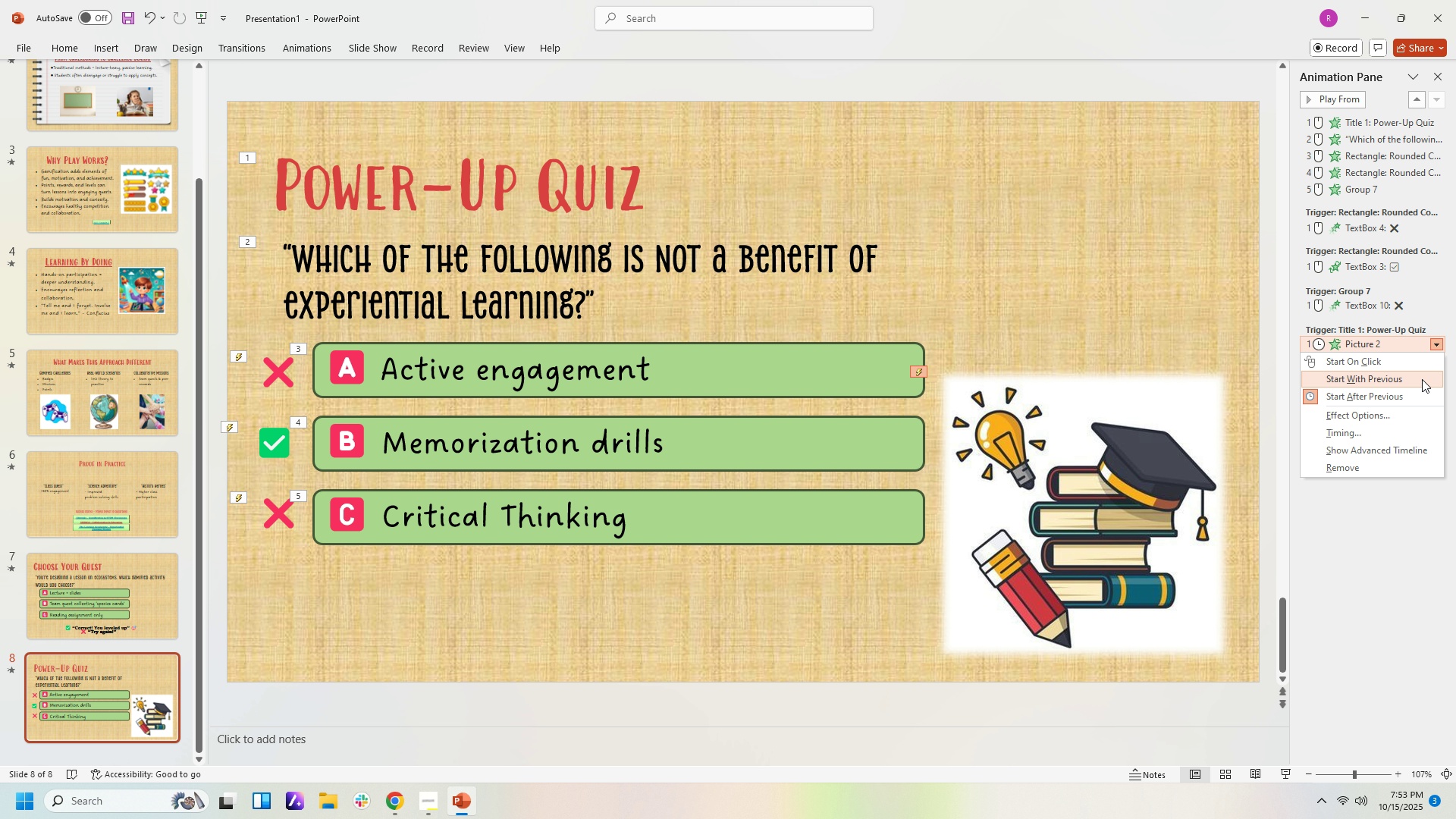 
left_click([1422, 356])
 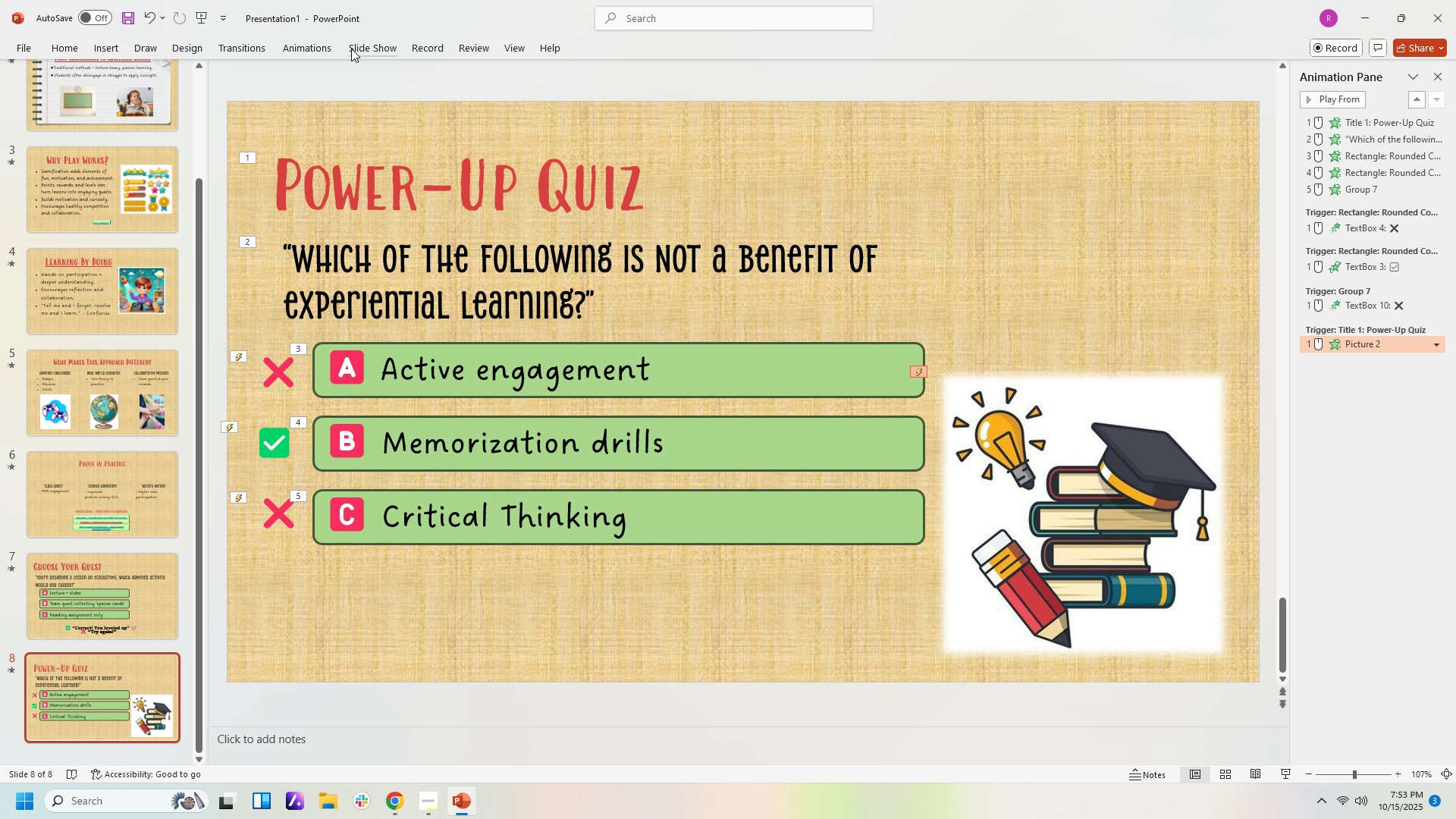 
left_click([361, 49])
 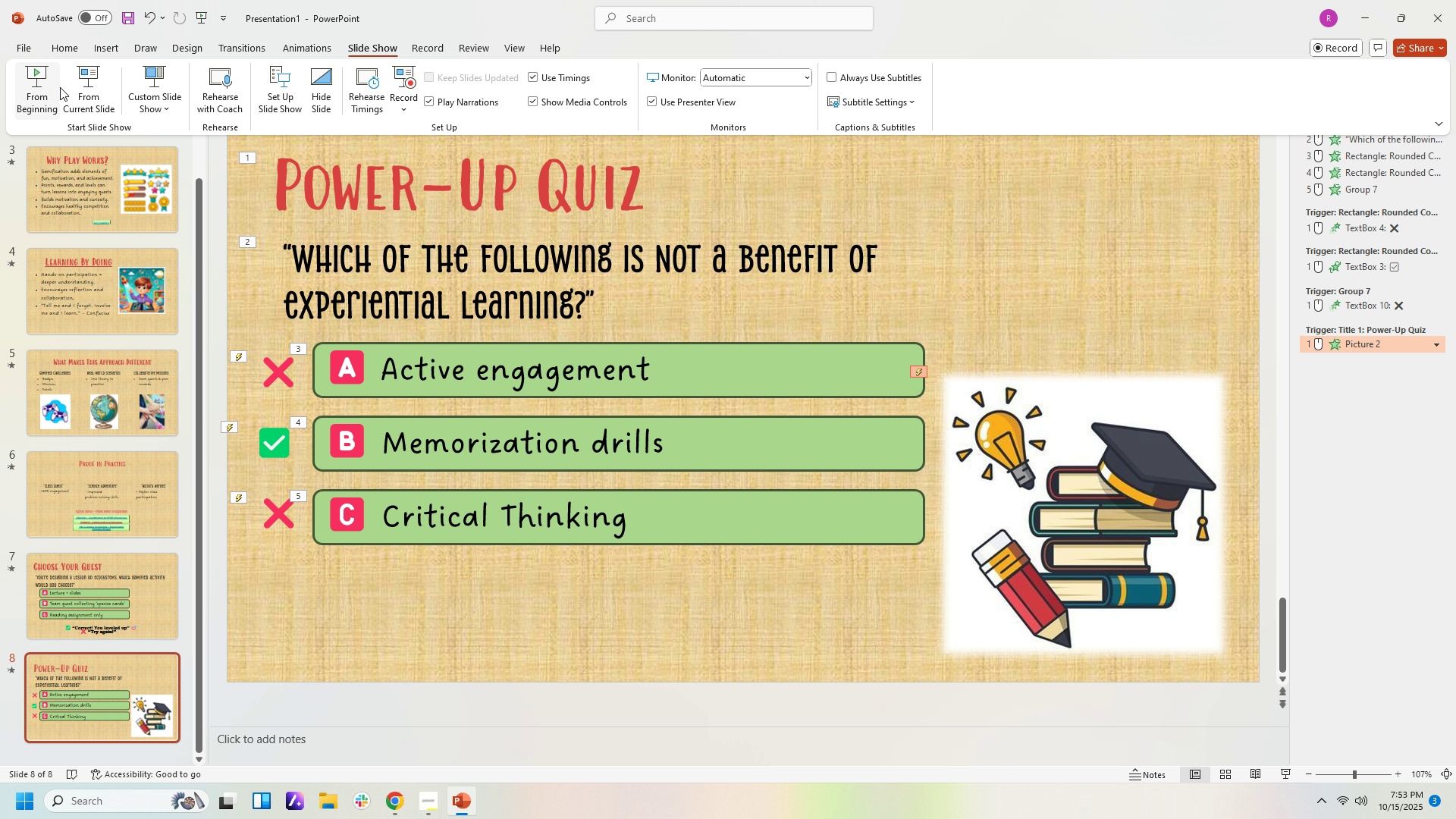 
left_click([80, 83])
 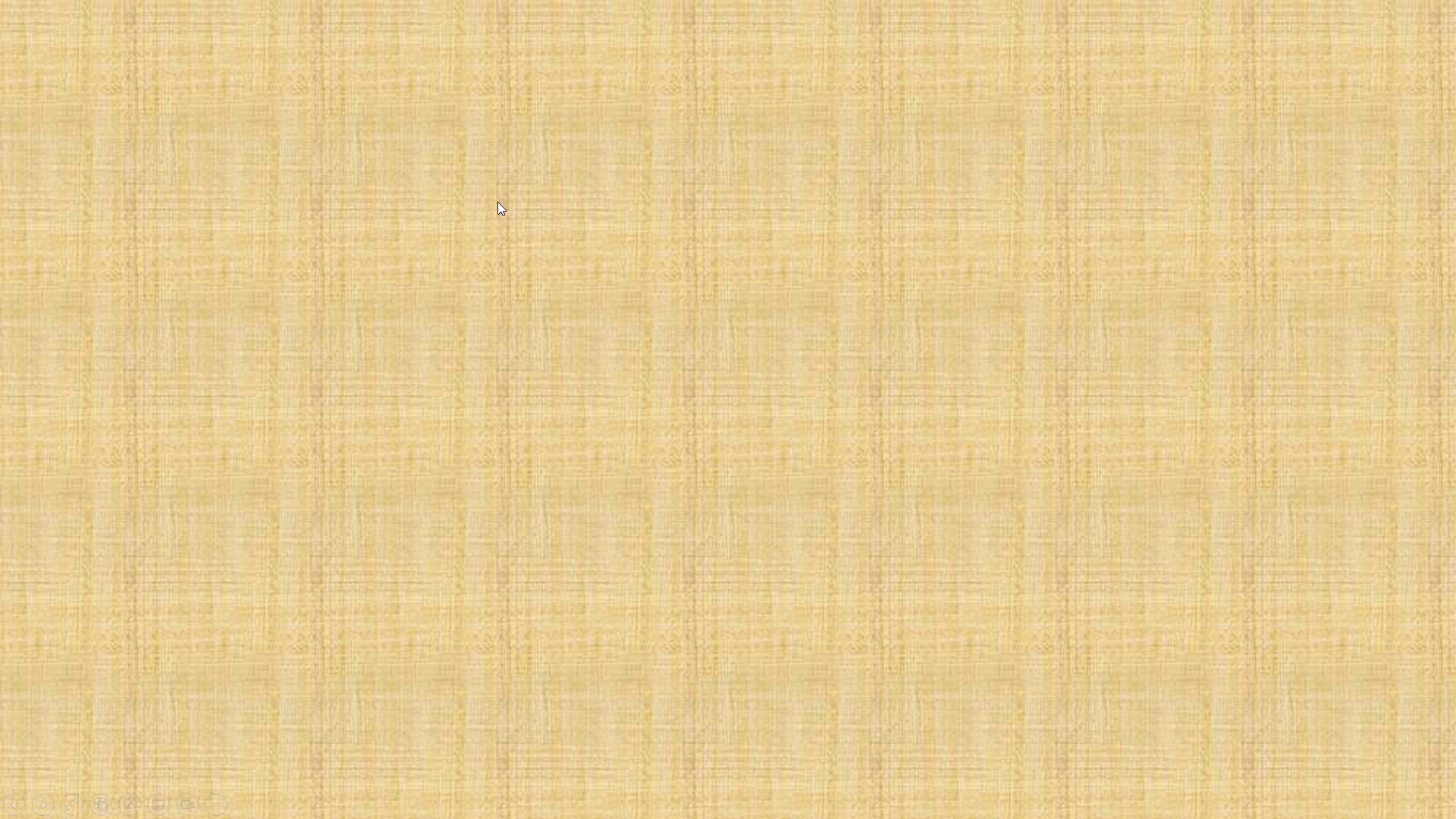 
left_click([506, 199])
 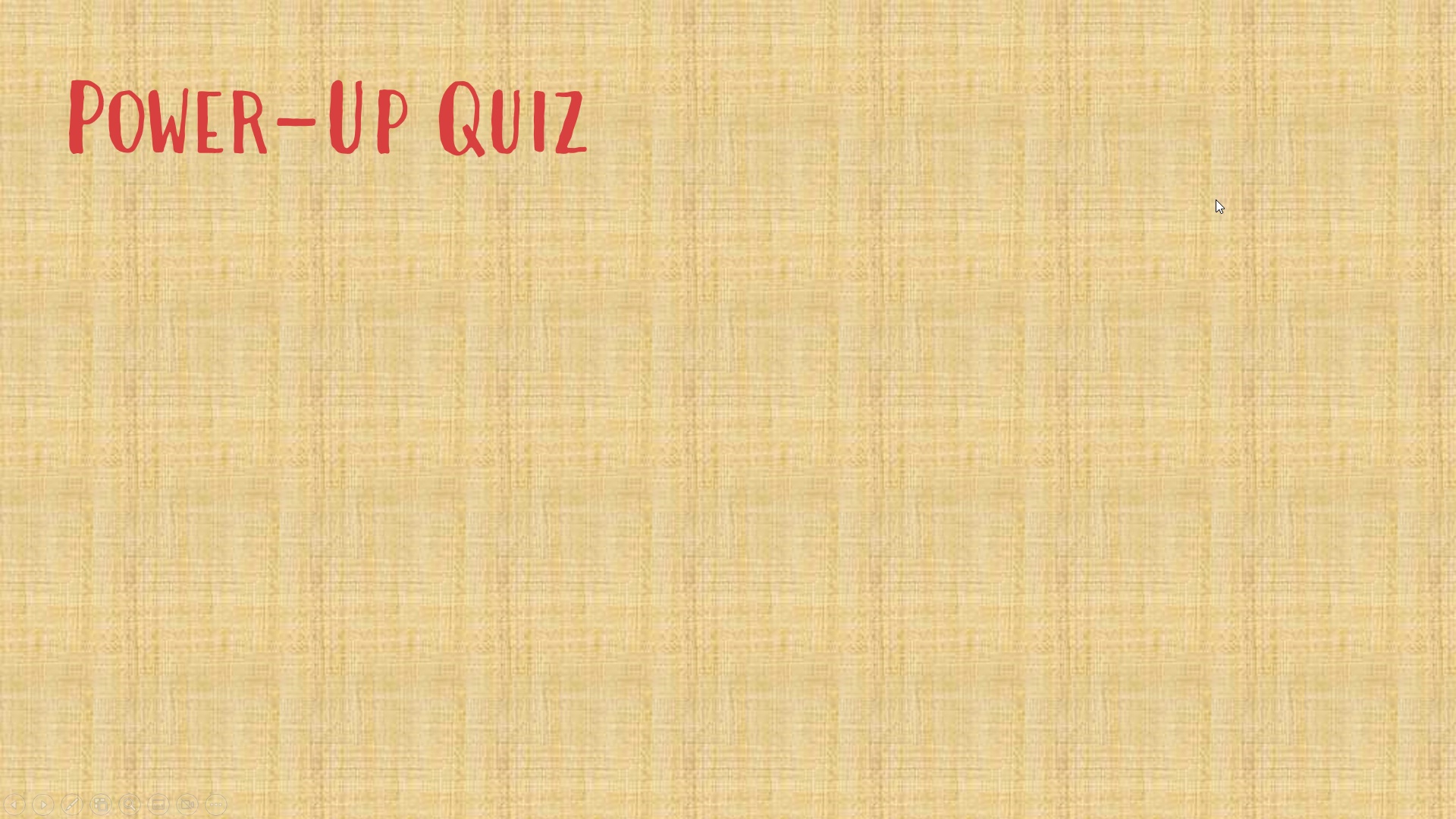 
left_click([1216, 199])
 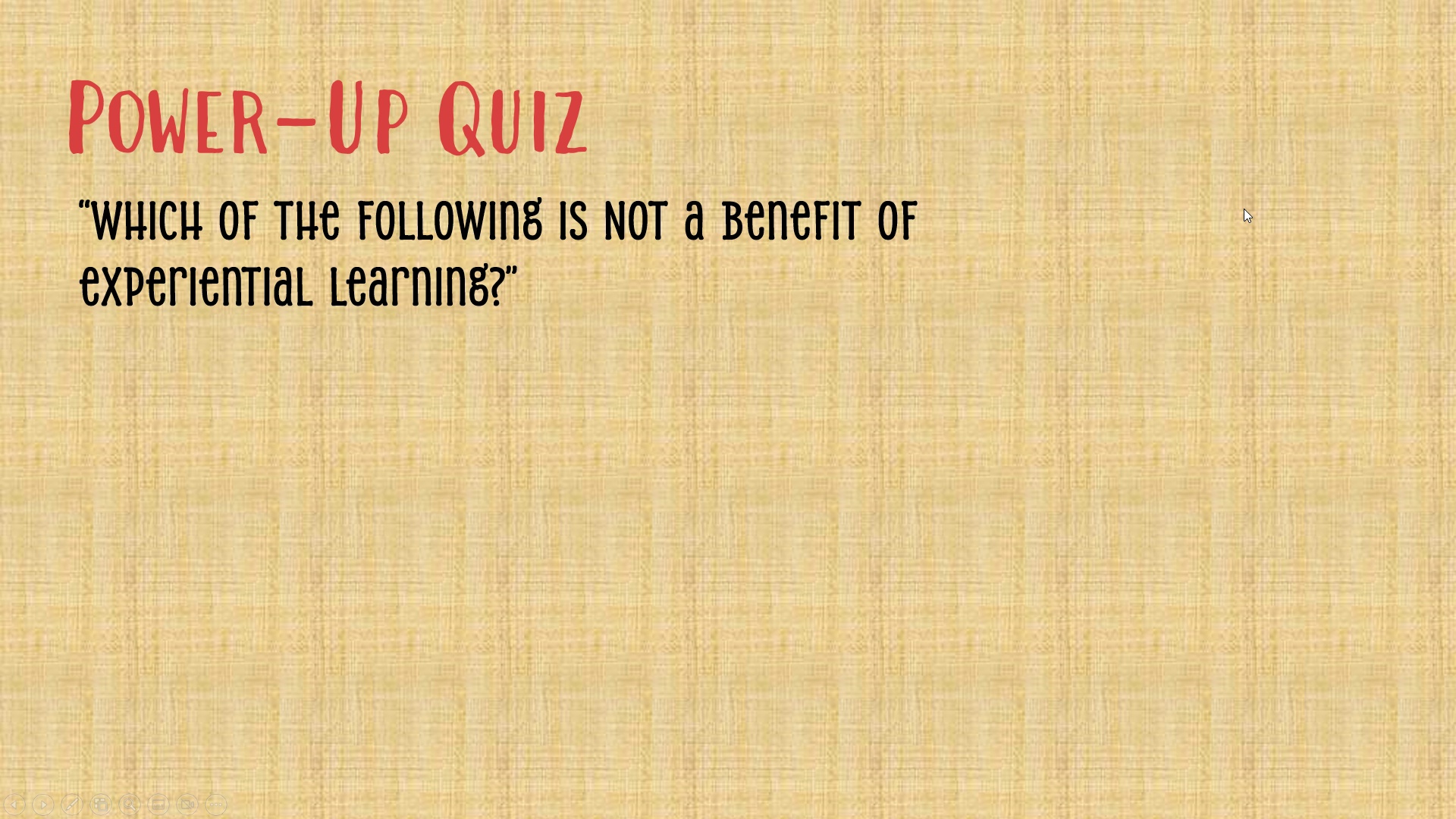 
left_click([1244, 209])
 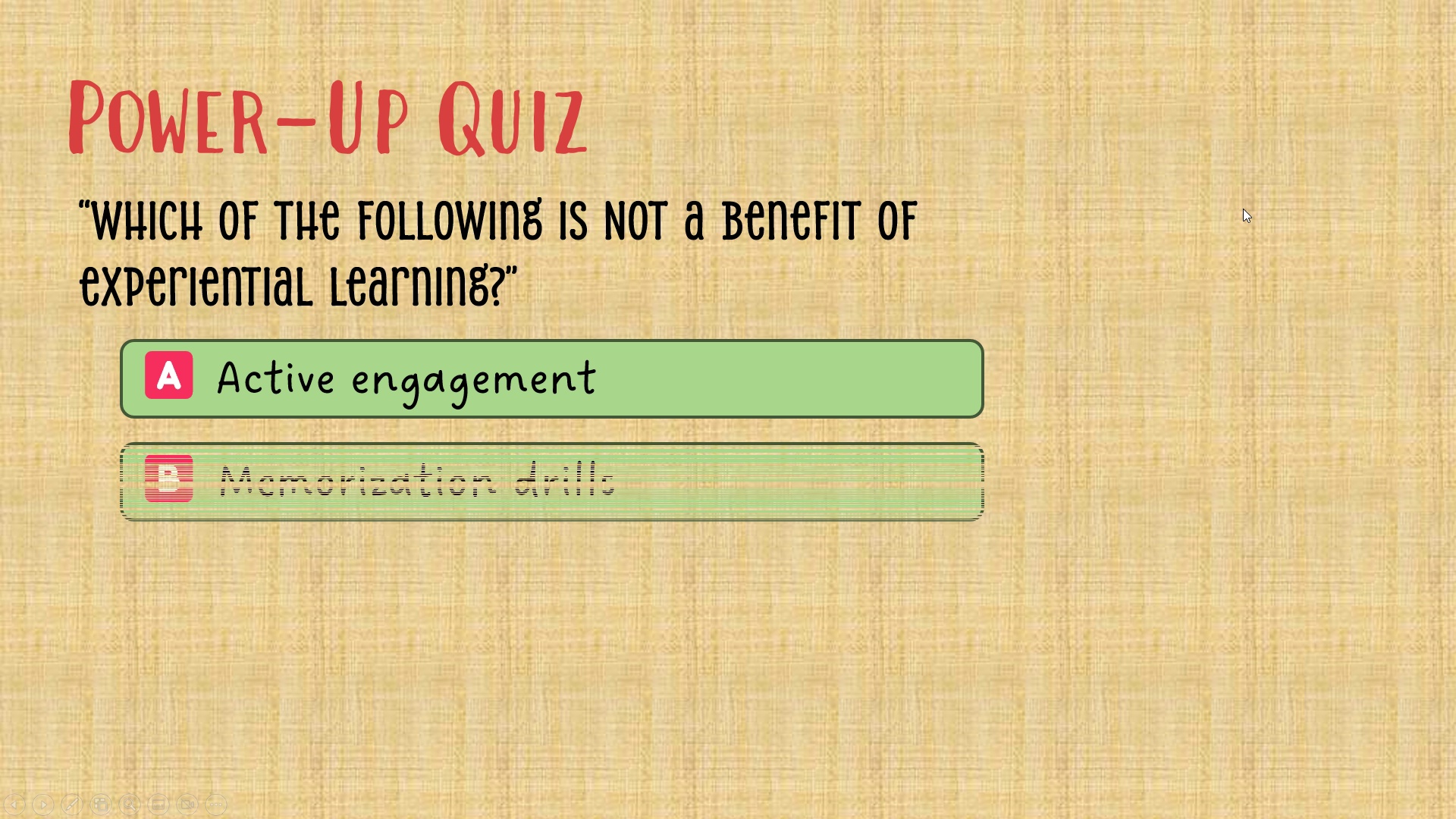 
left_click([1243, 209])
 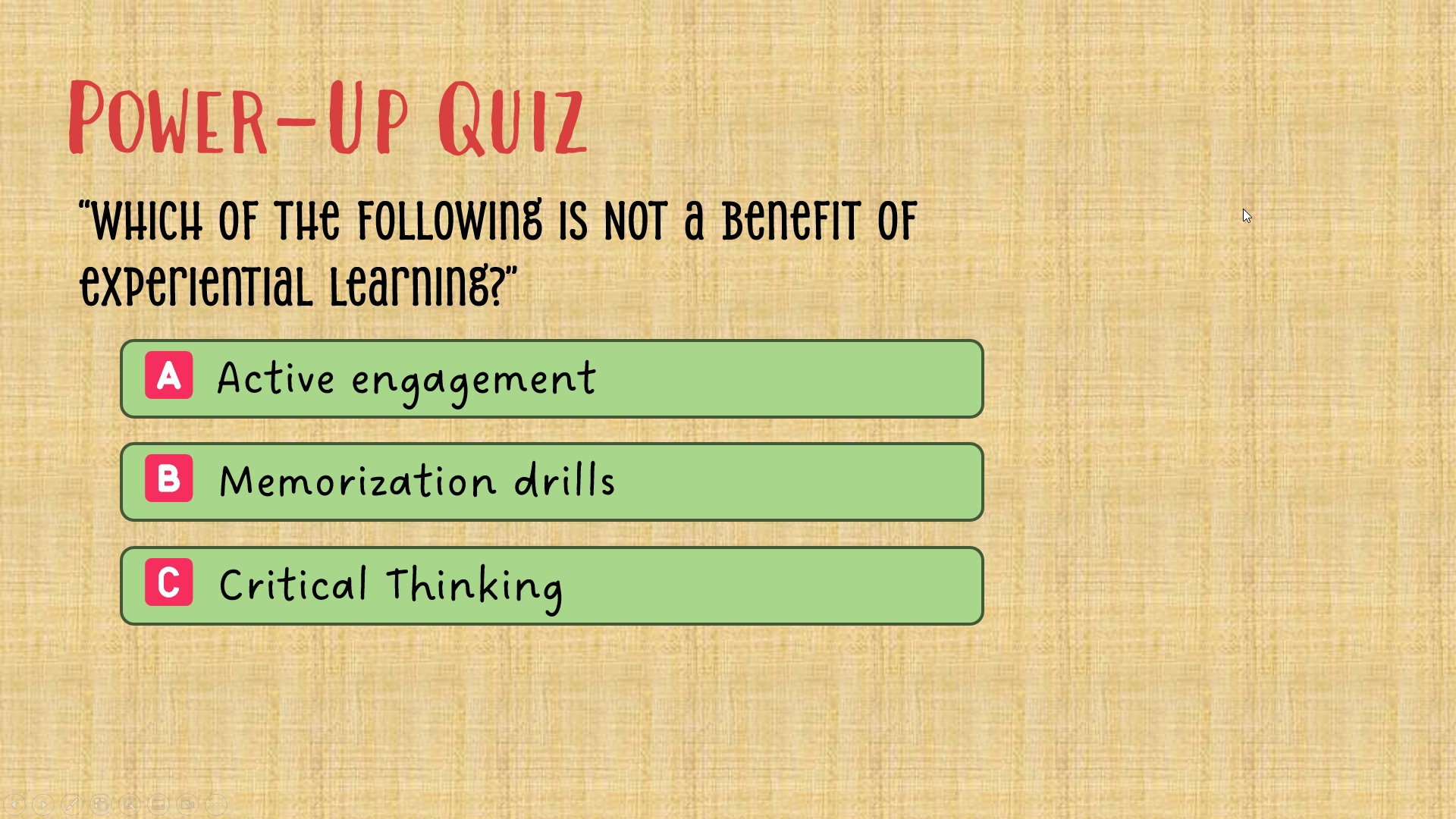 
left_click([1243, 209])
 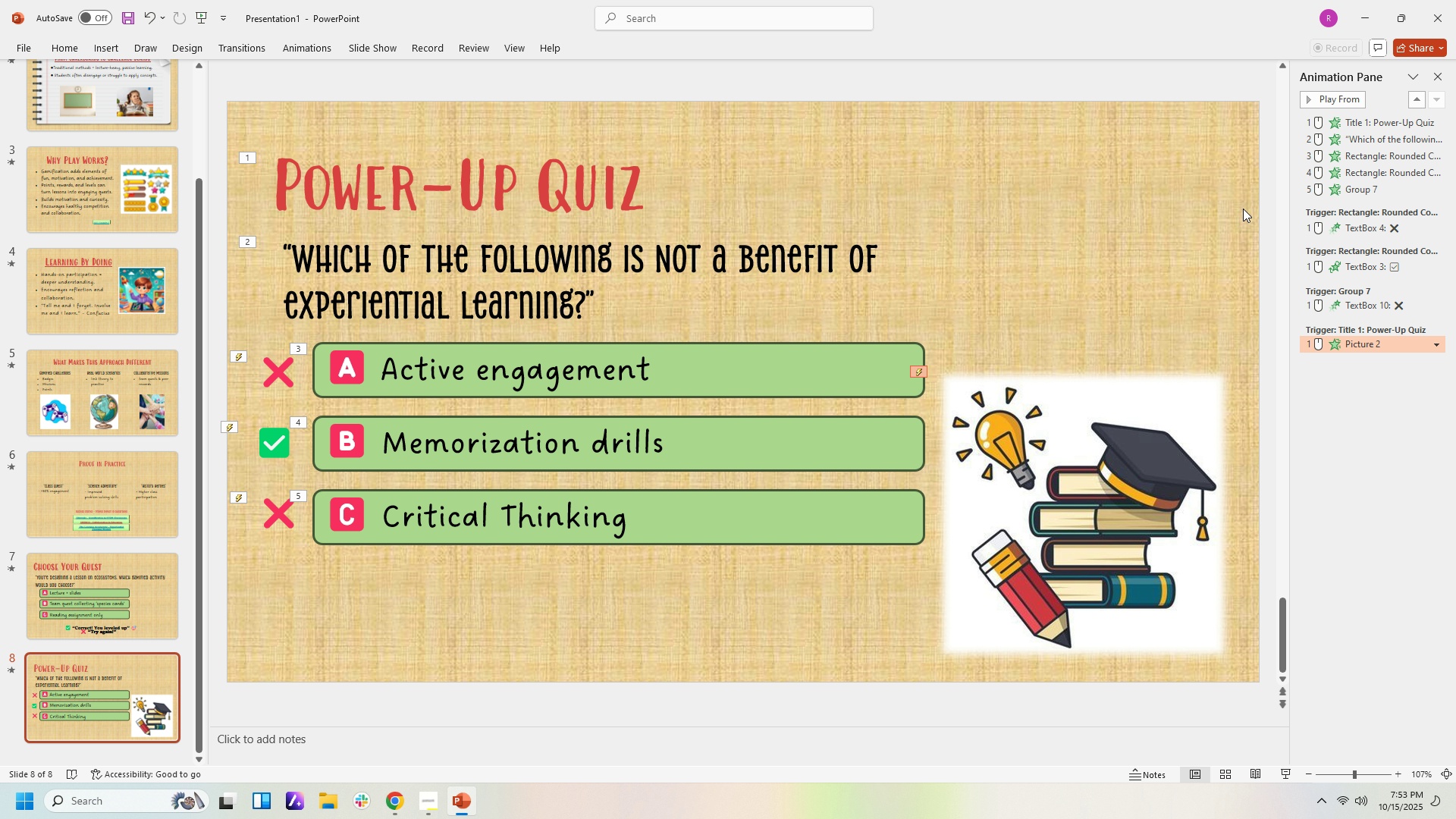 
left_click([1243, 209])
 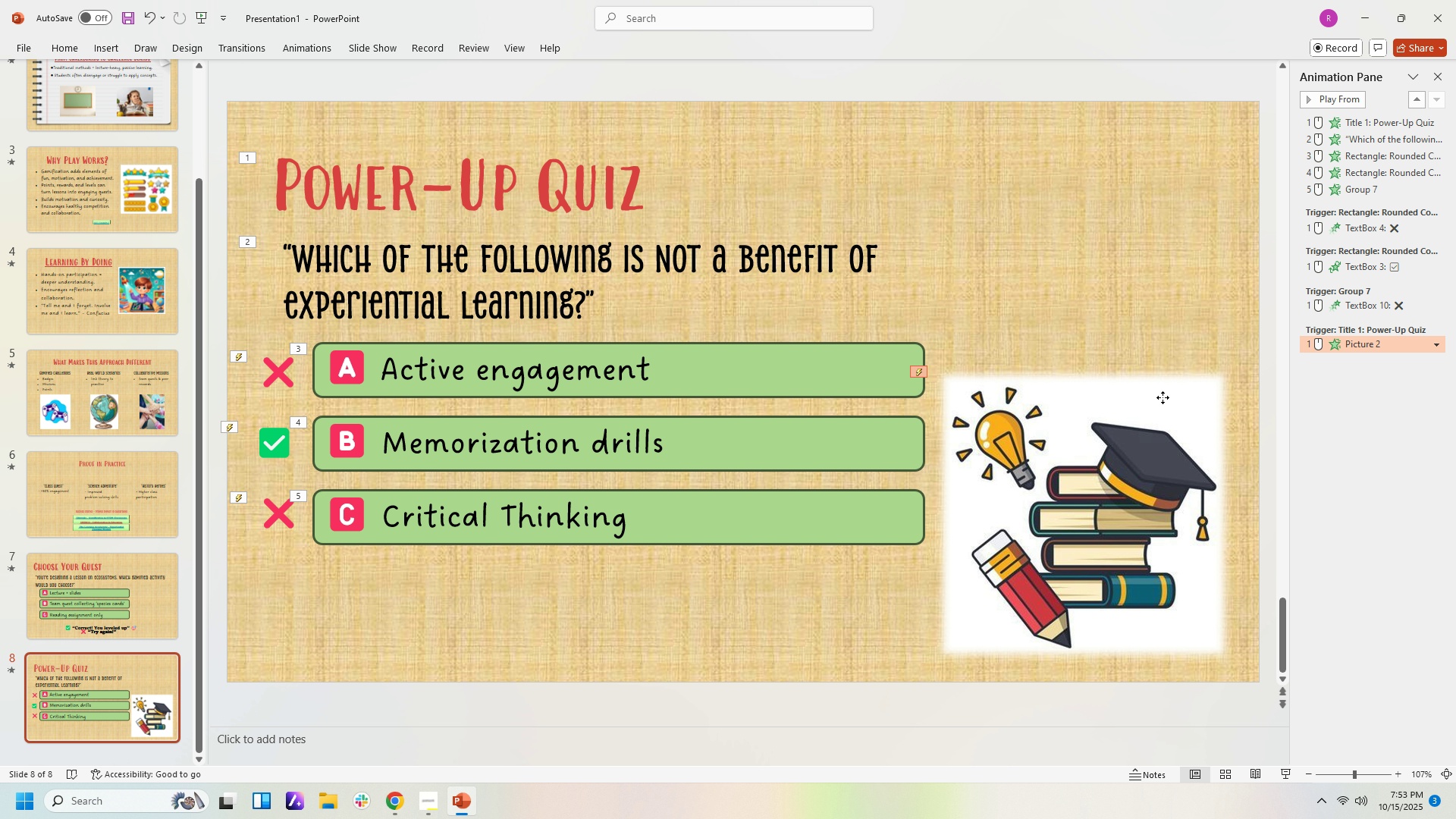 
left_click([1163, 397])
 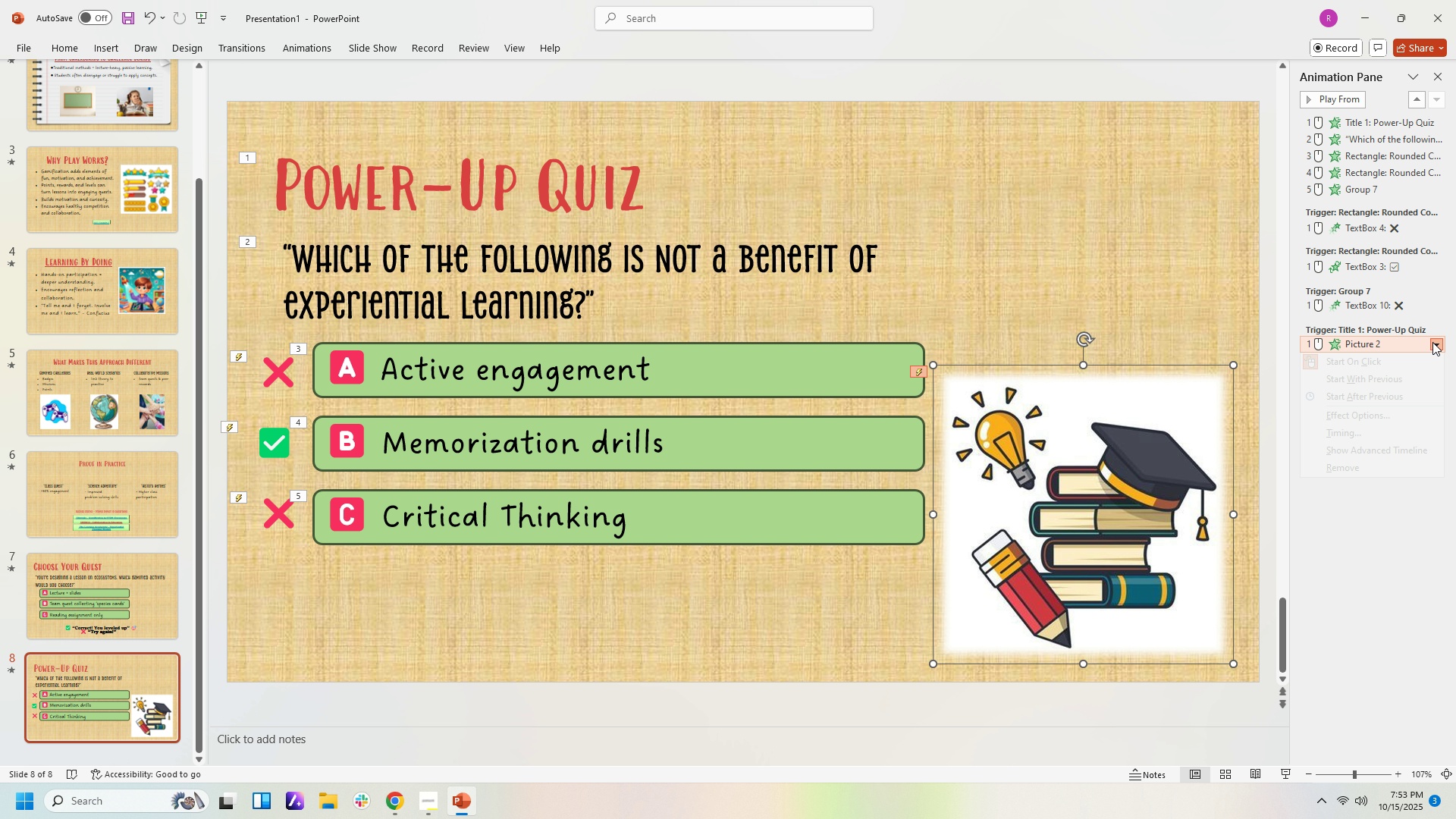 
left_click([1432, 342])
 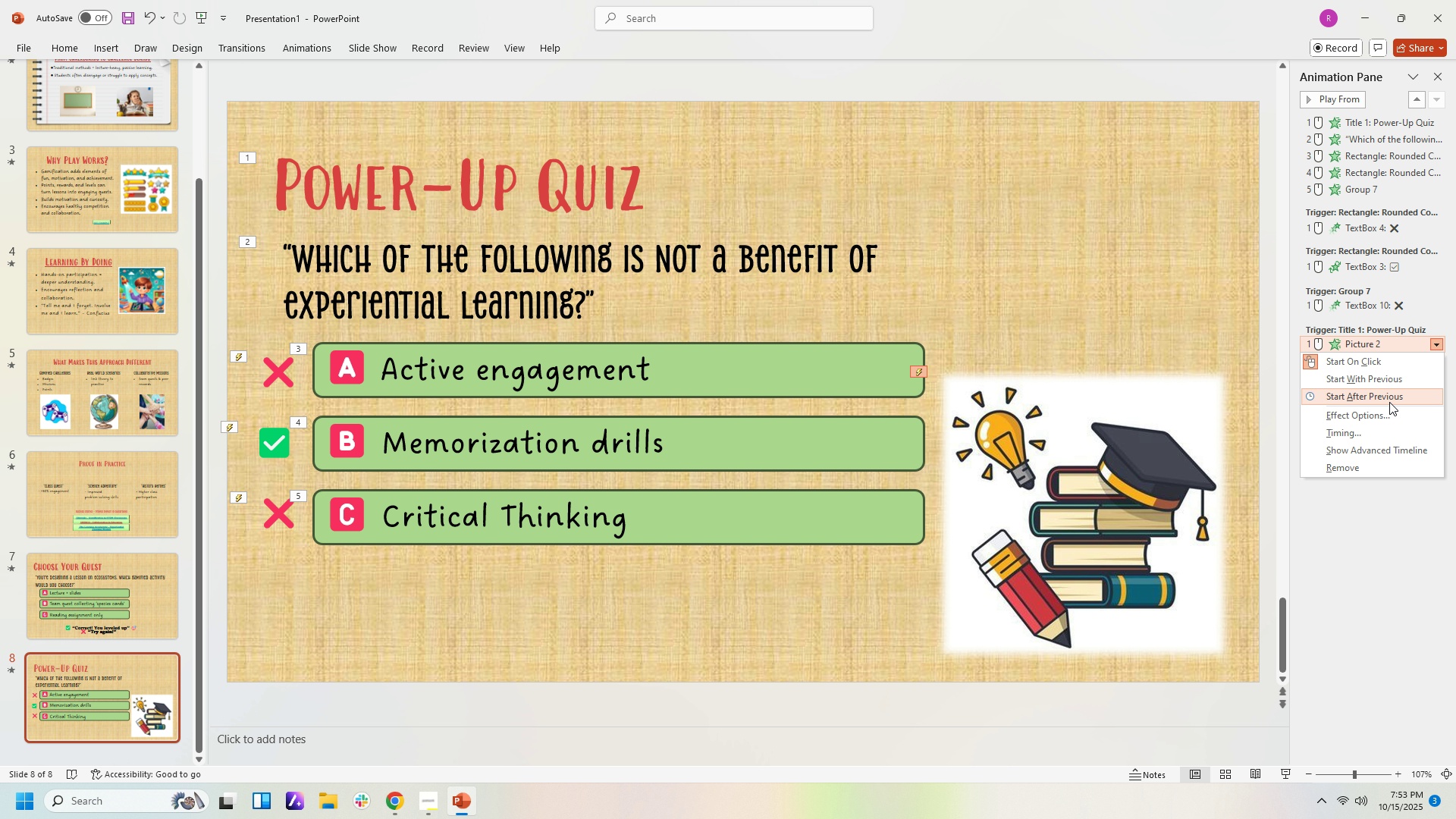 
left_click([1390, 416])
 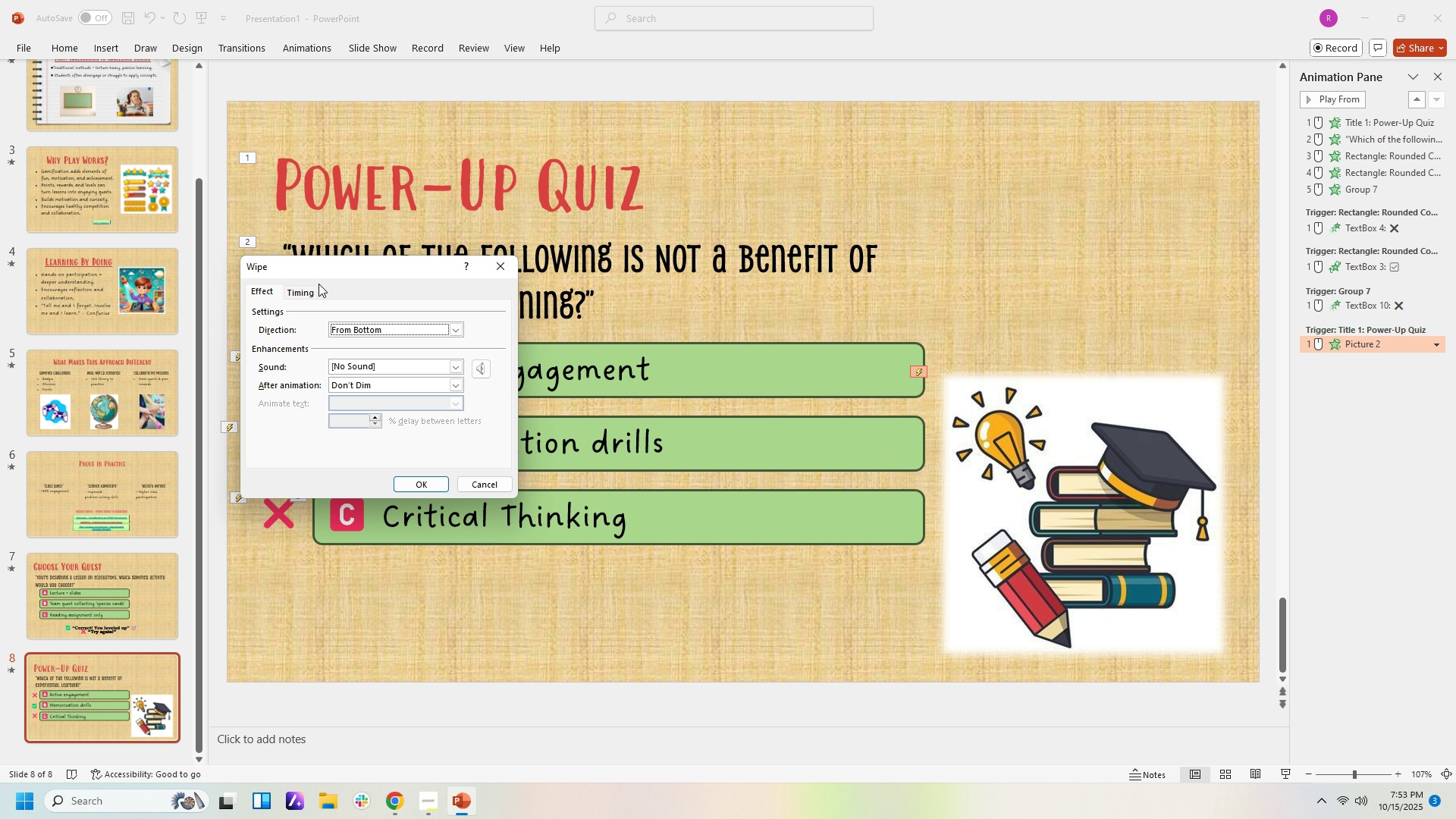 
left_click([312, 295])
 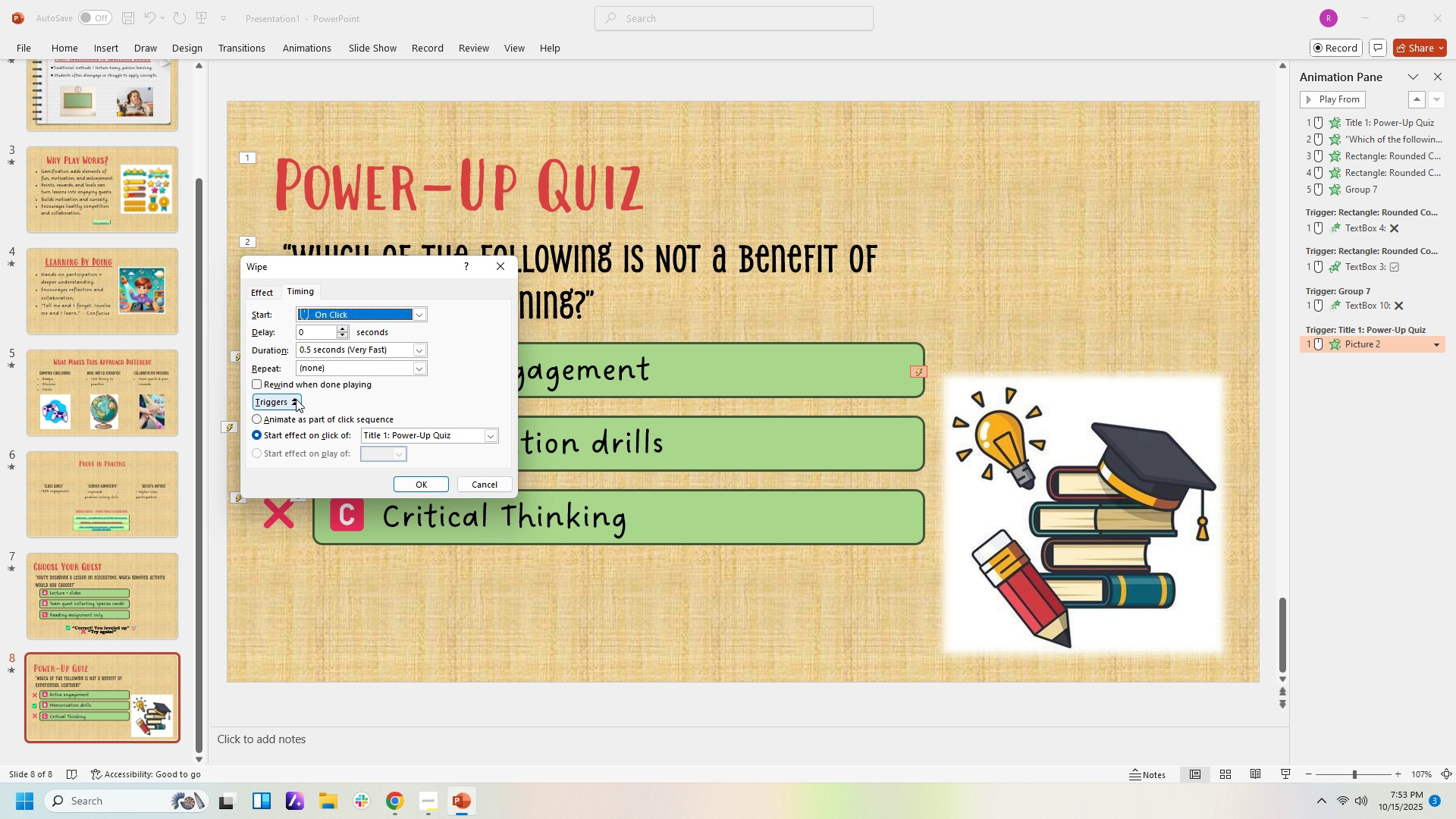 
left_click([298, 419])
 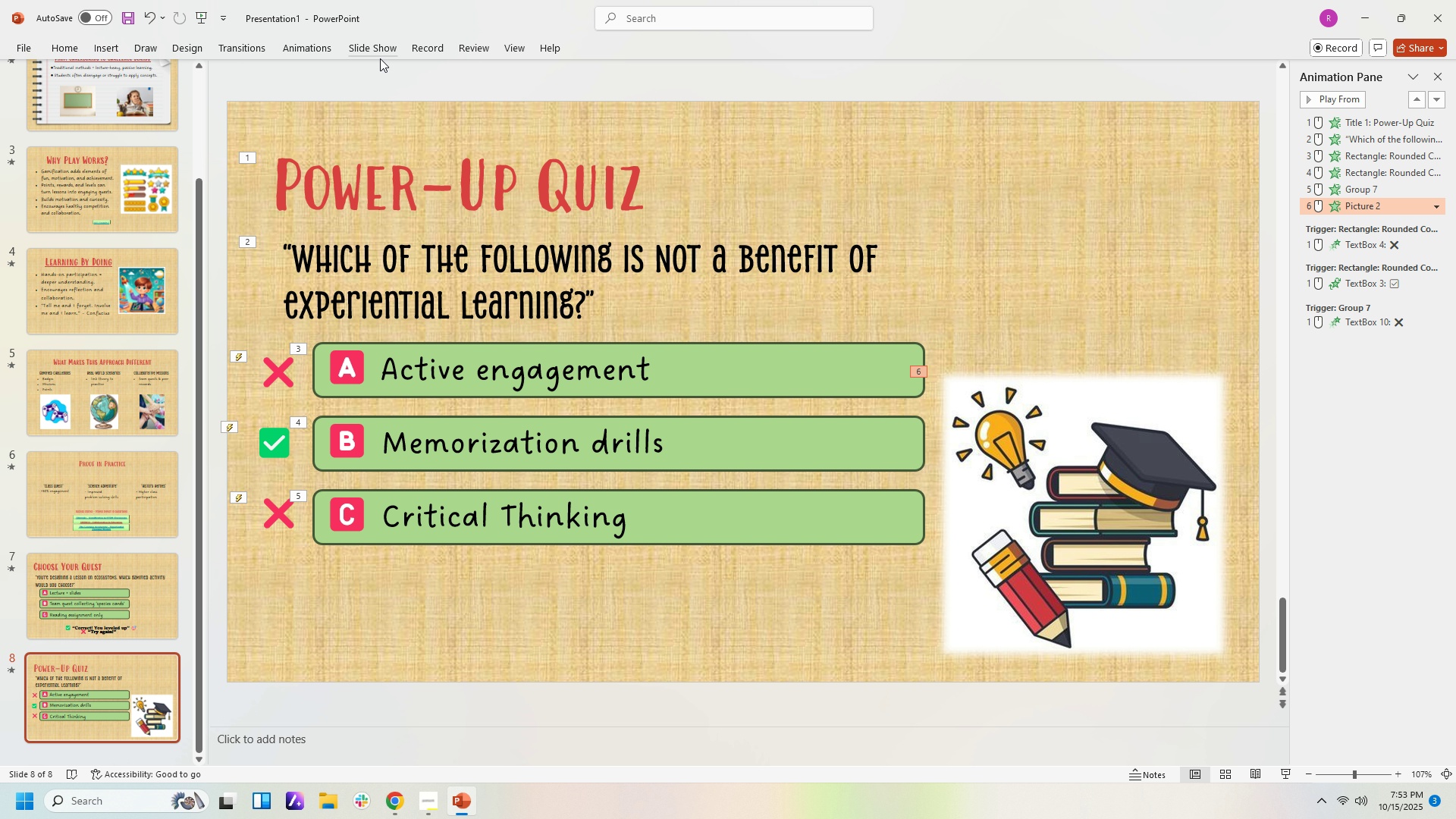 
wait(9.49)
 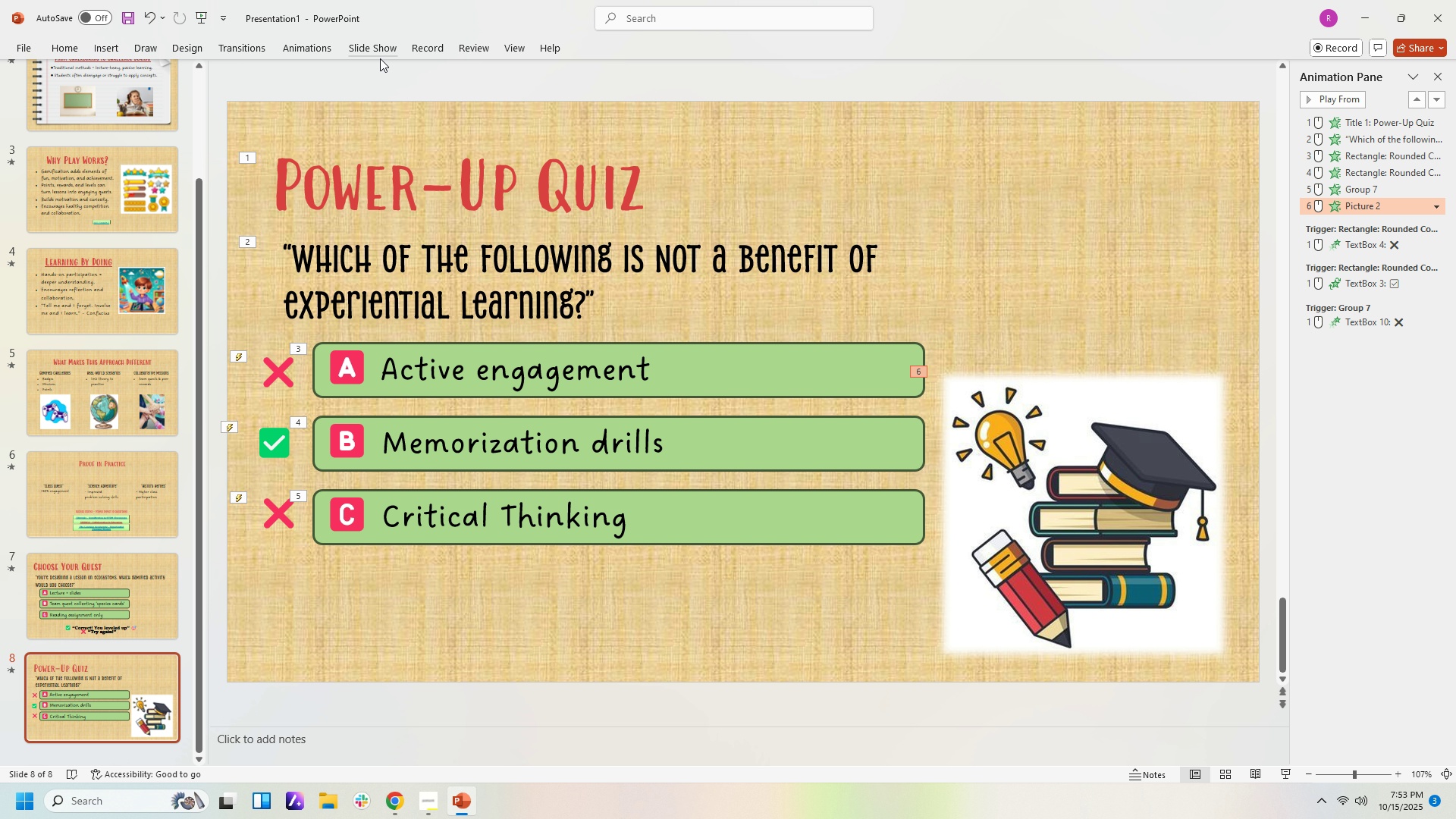 
left_click([362, 49])
 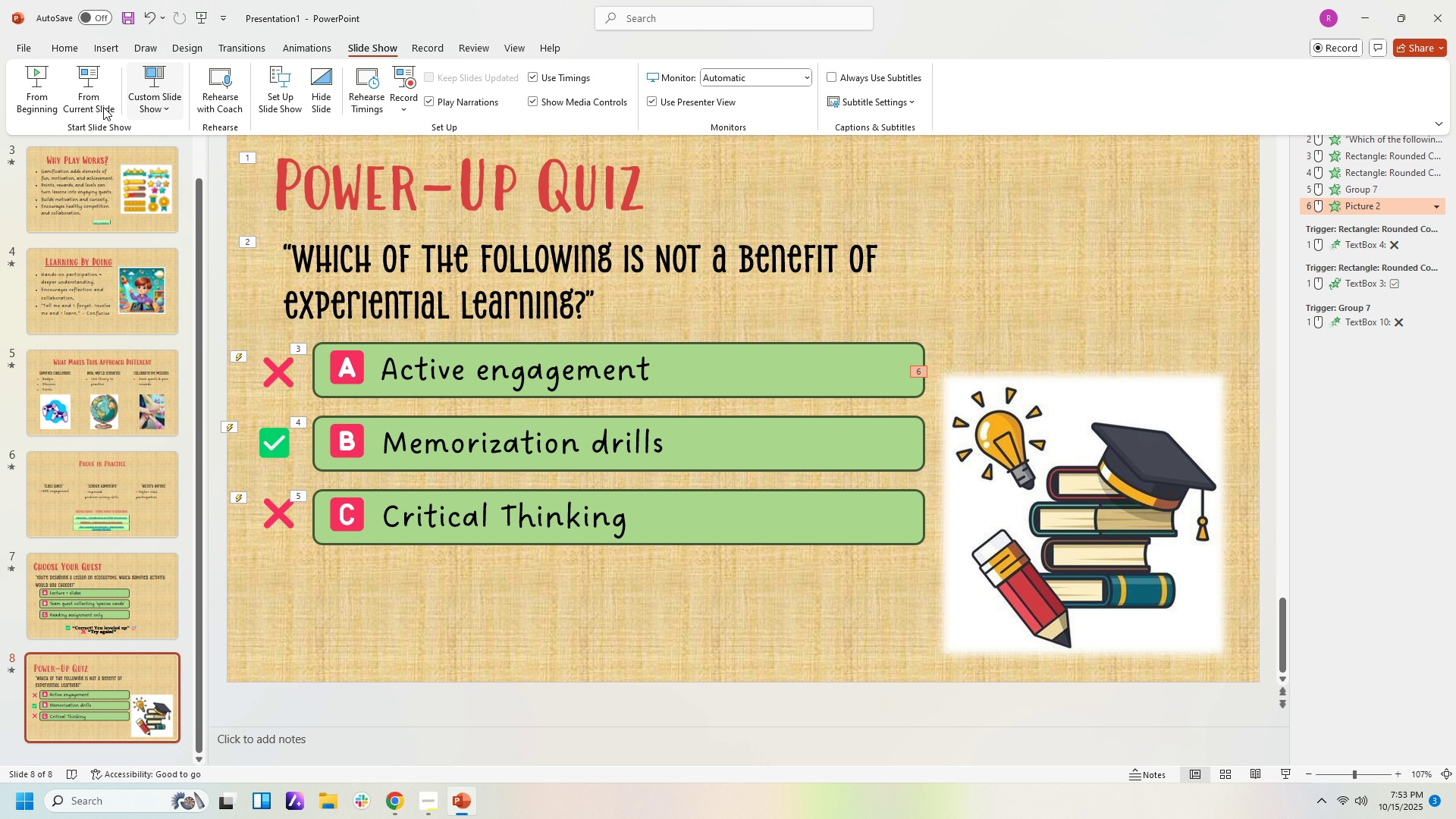 
left_click([91, 104])
 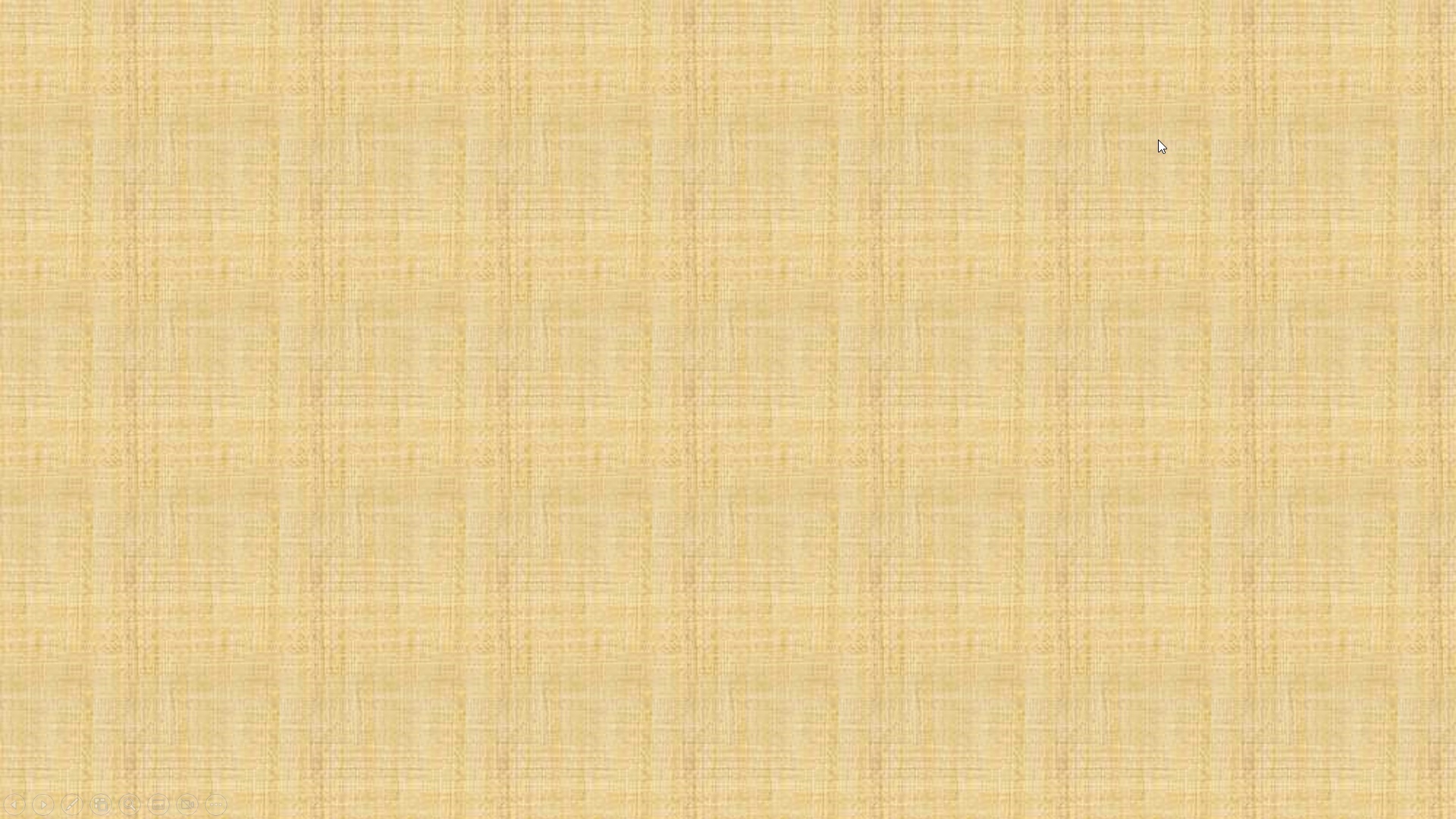 
key(ArrowDown)
 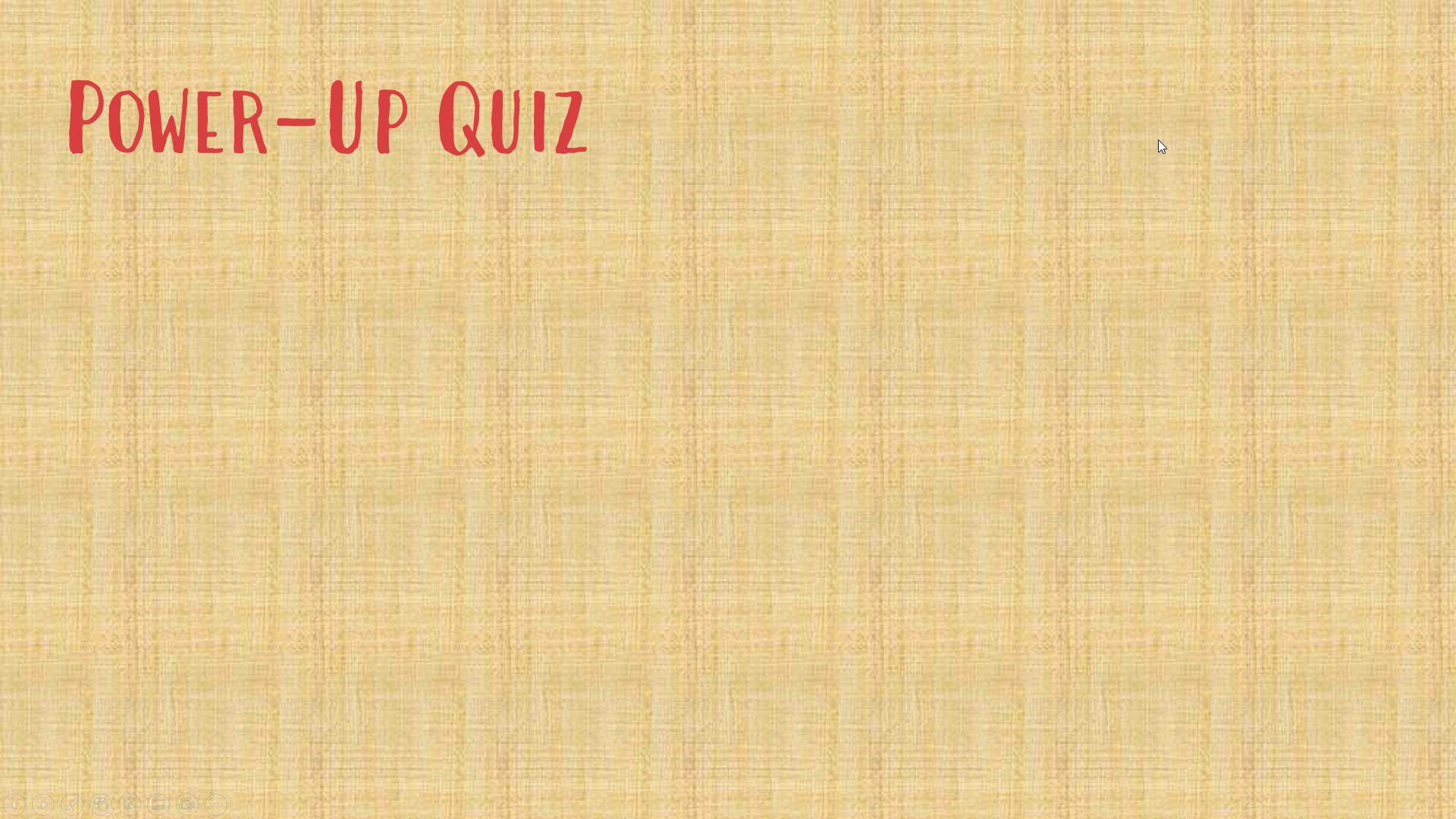 
key(ArrowDown)
 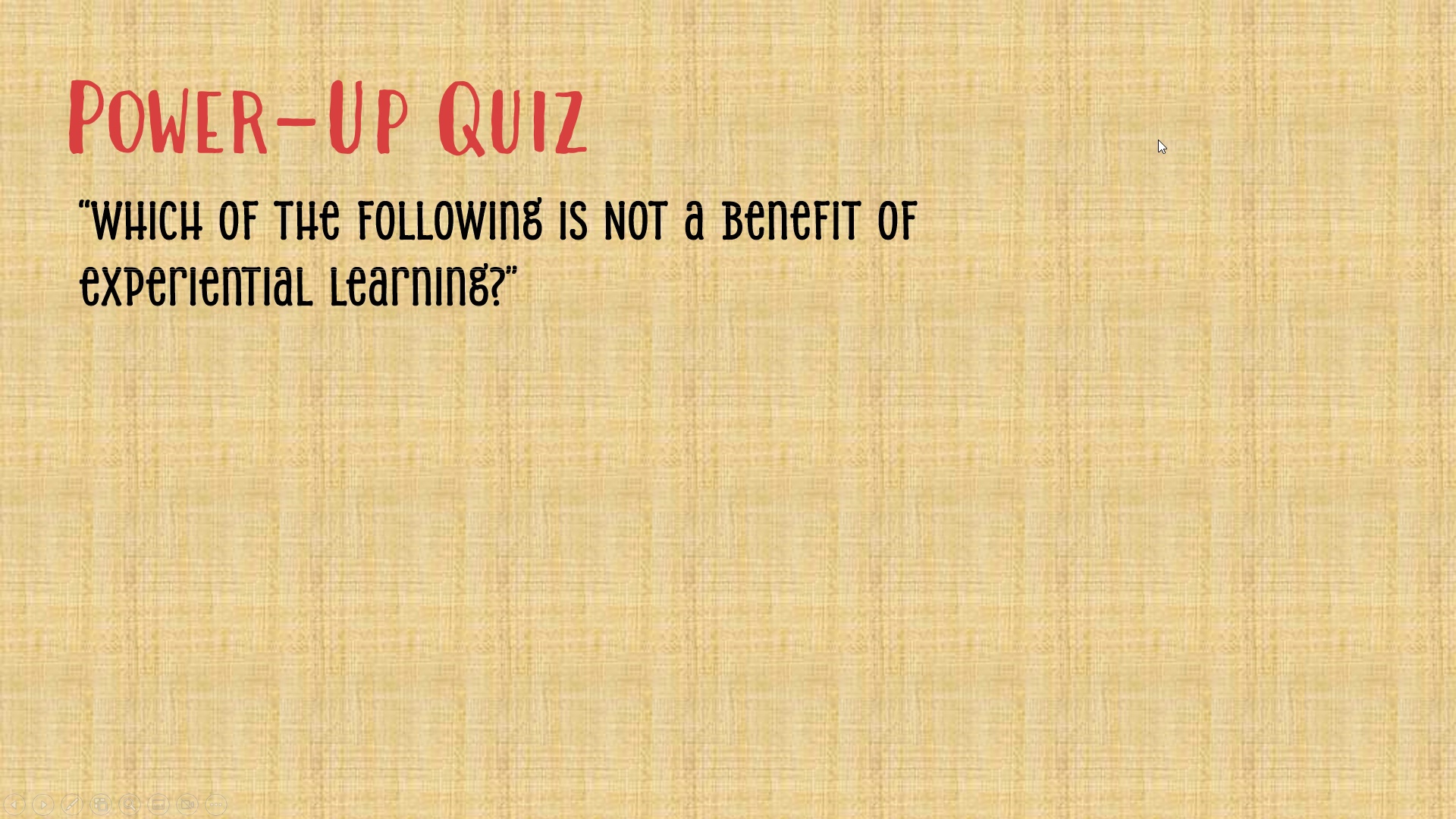 
key(ArrowDown)
 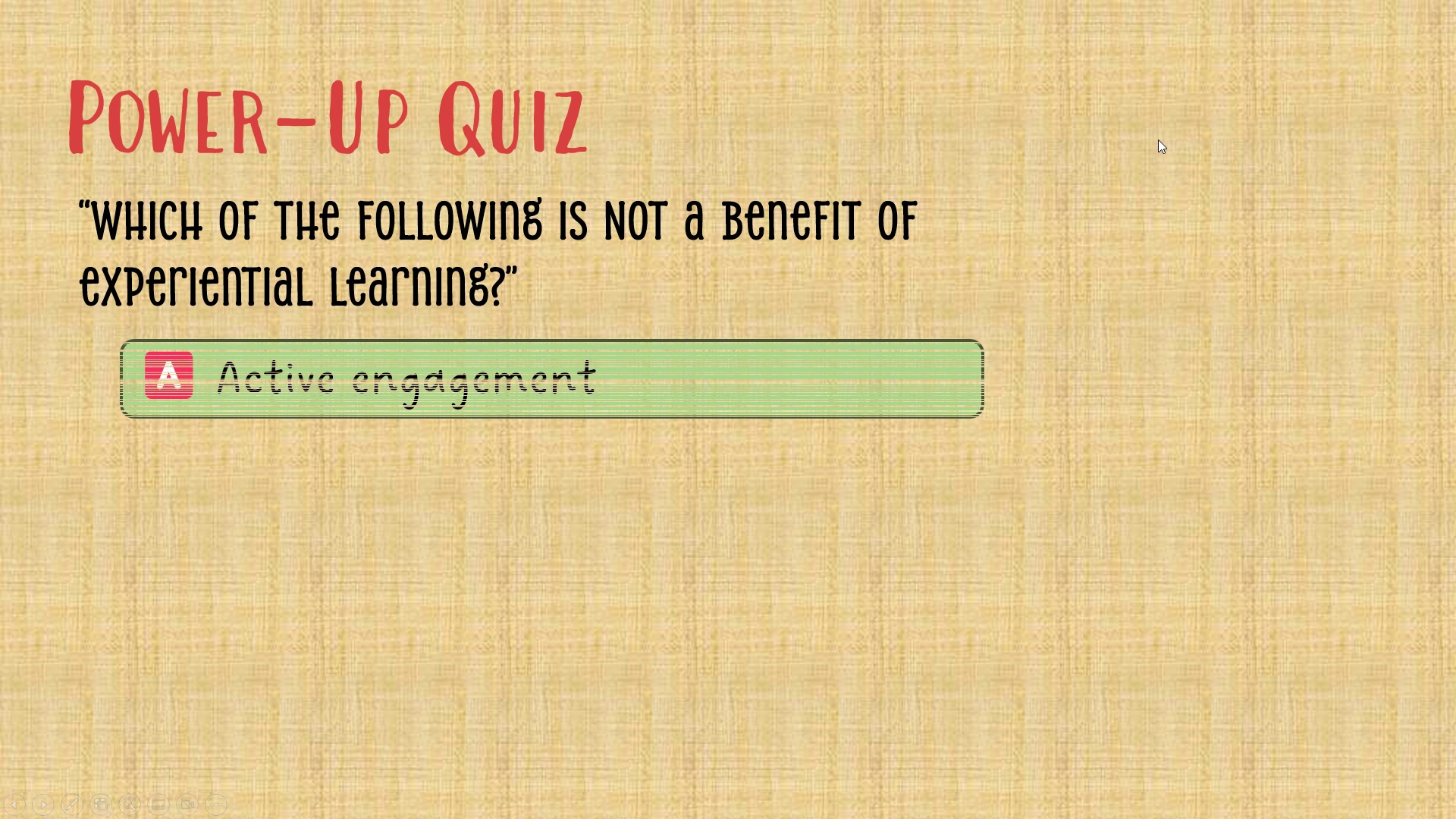 
key(ArrowDown)
 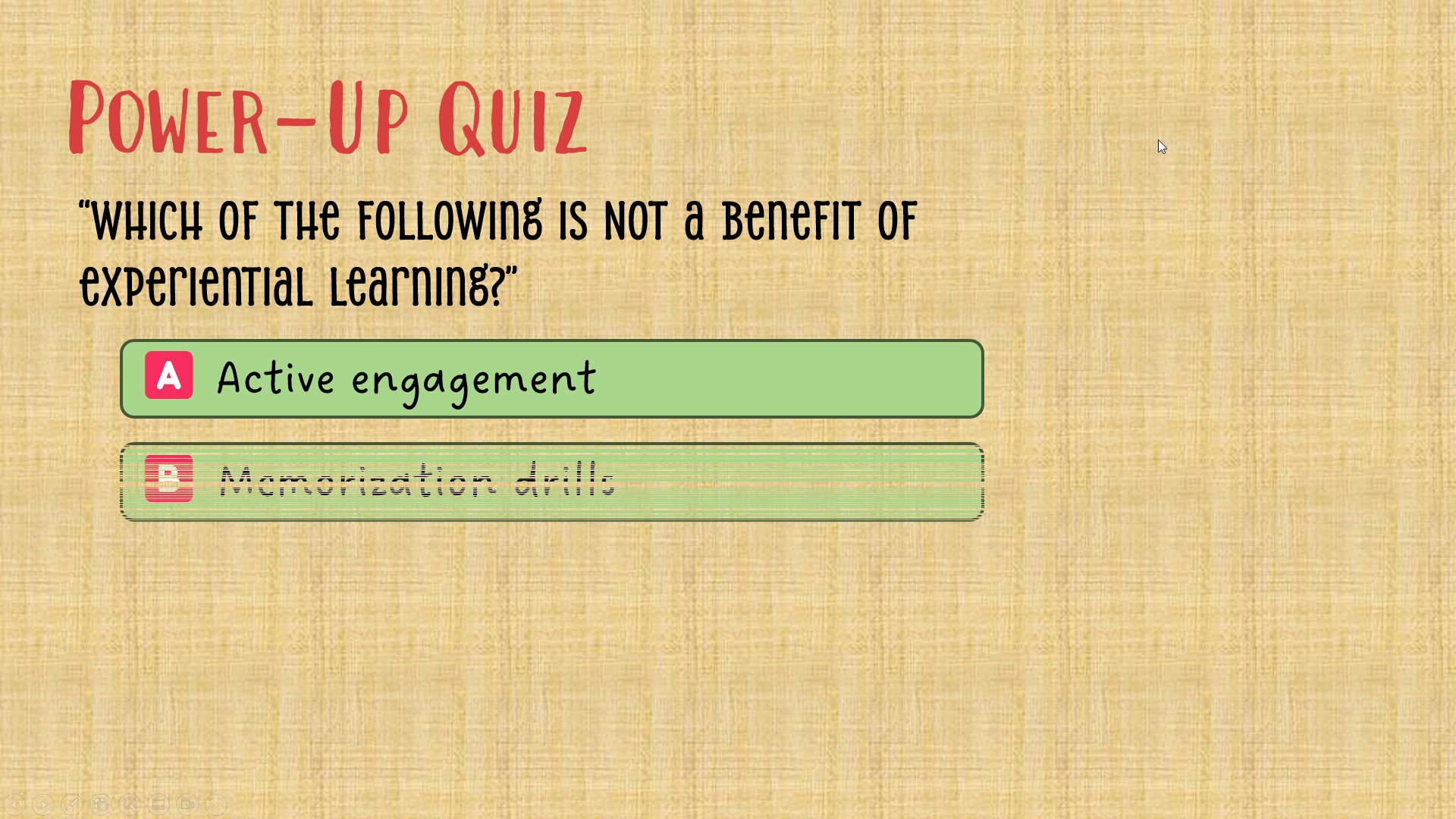 
key(ArrowDown)
 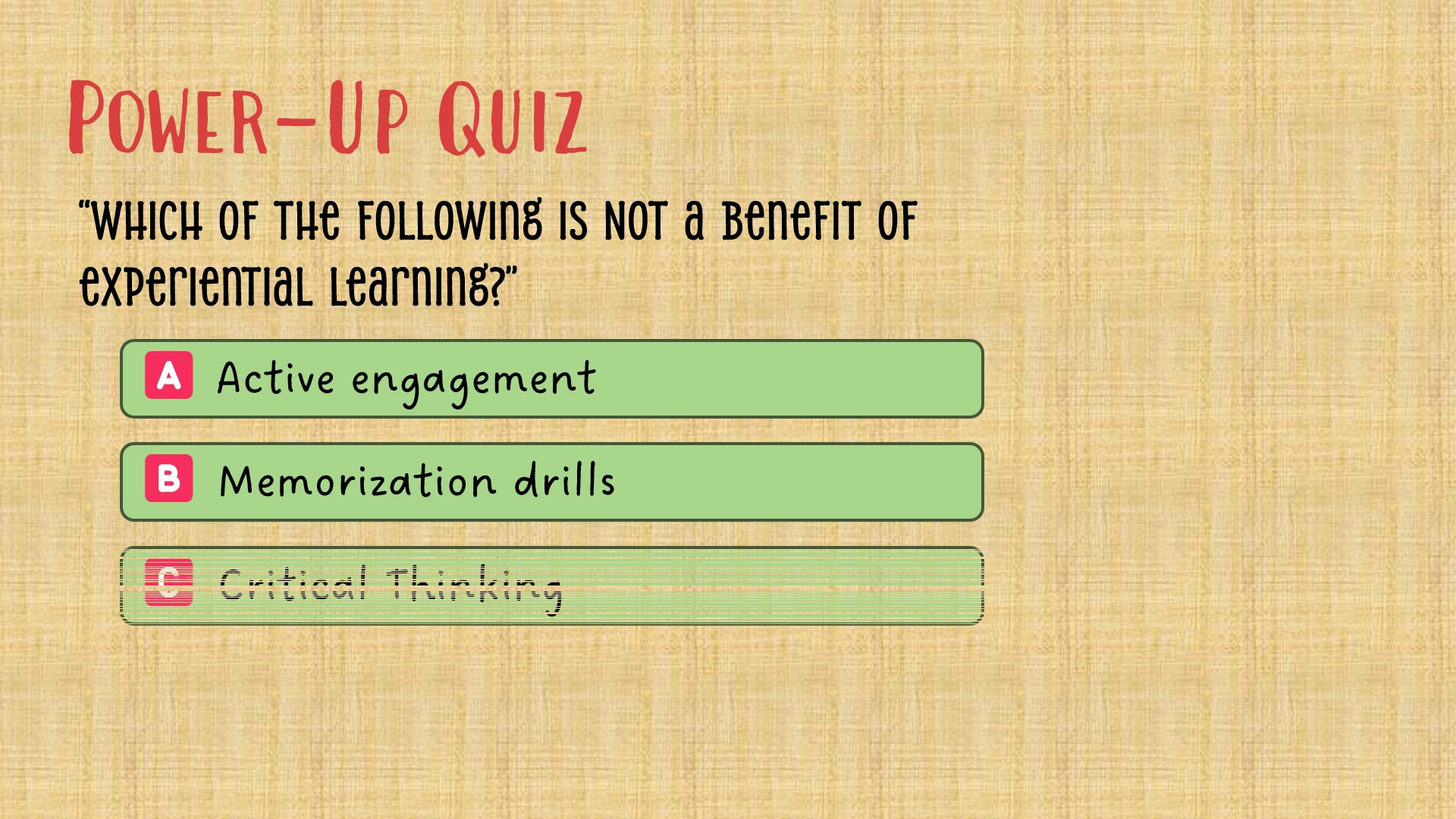 
key(ArrowDown)
 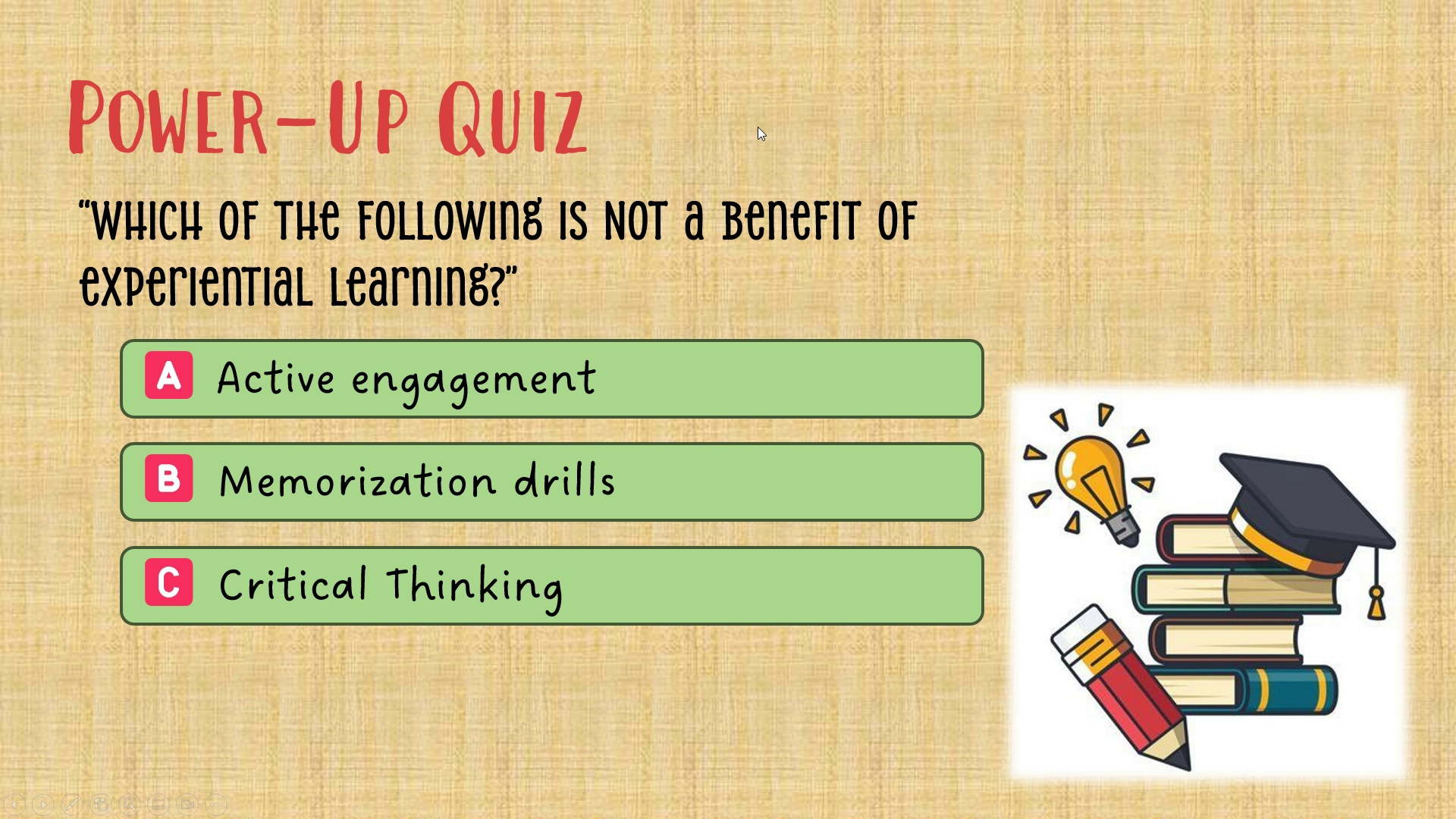 
wait(6.06)
 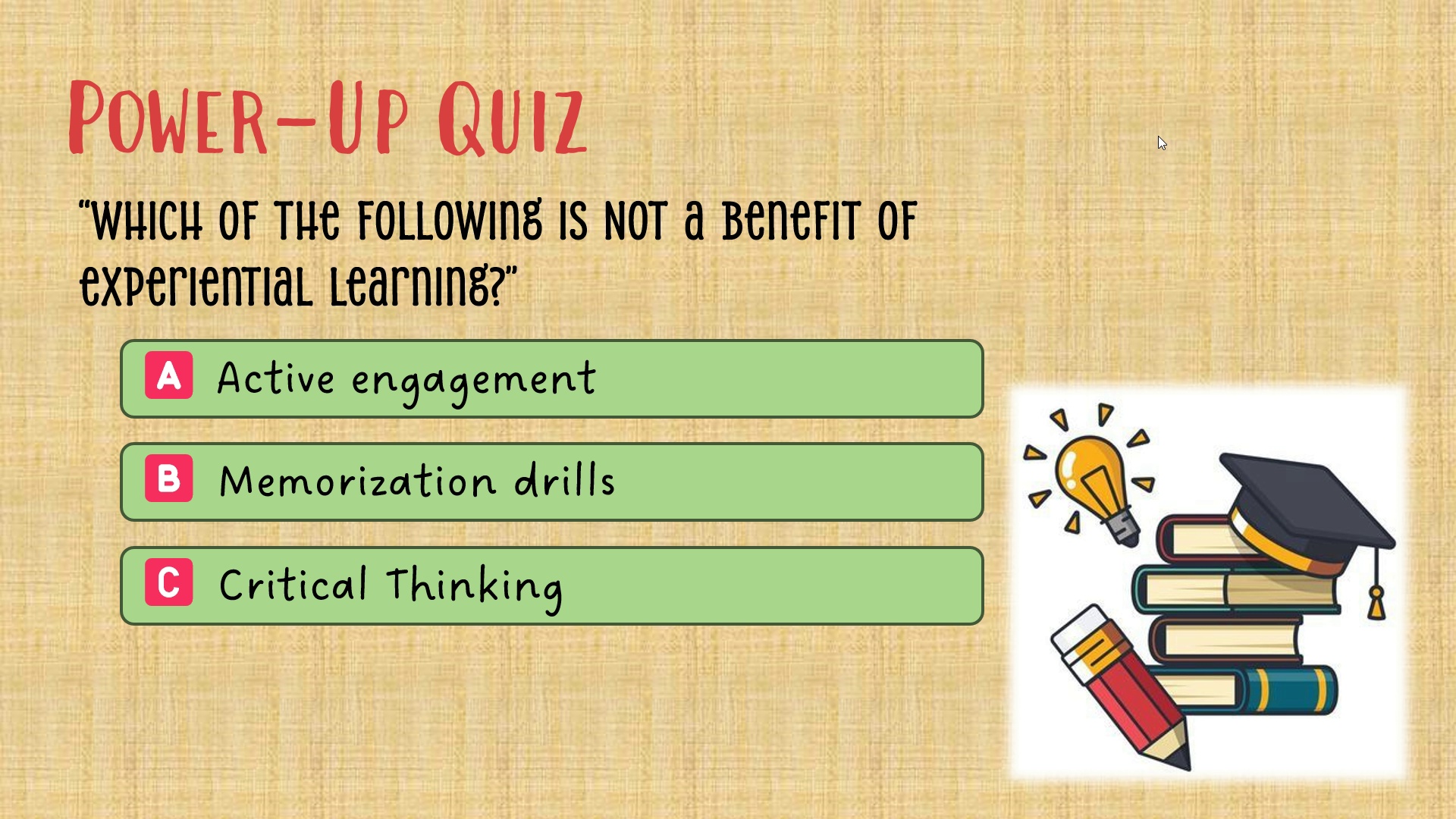 
left_click([699, 463])
 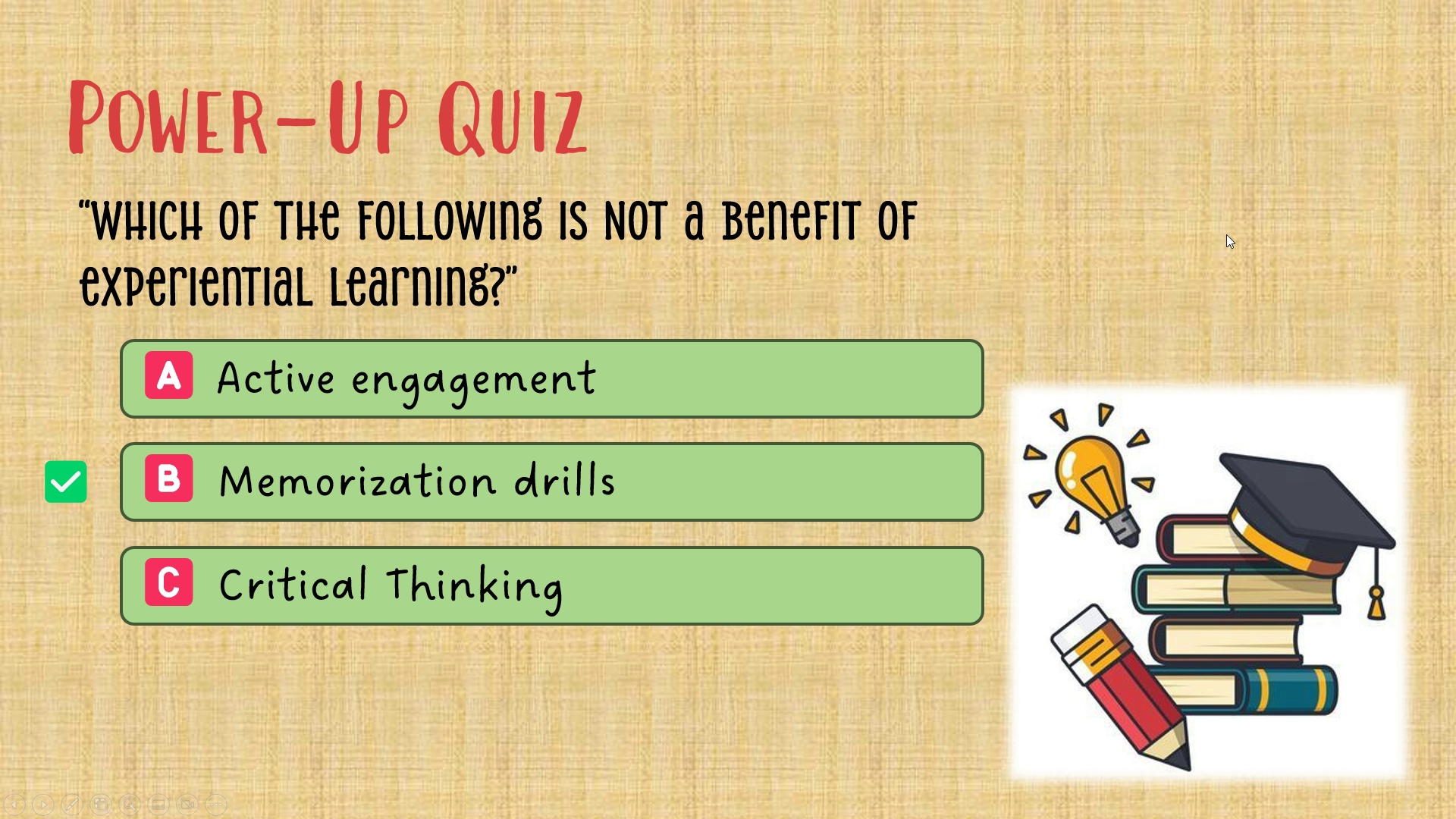 
left_click([134, 25])
 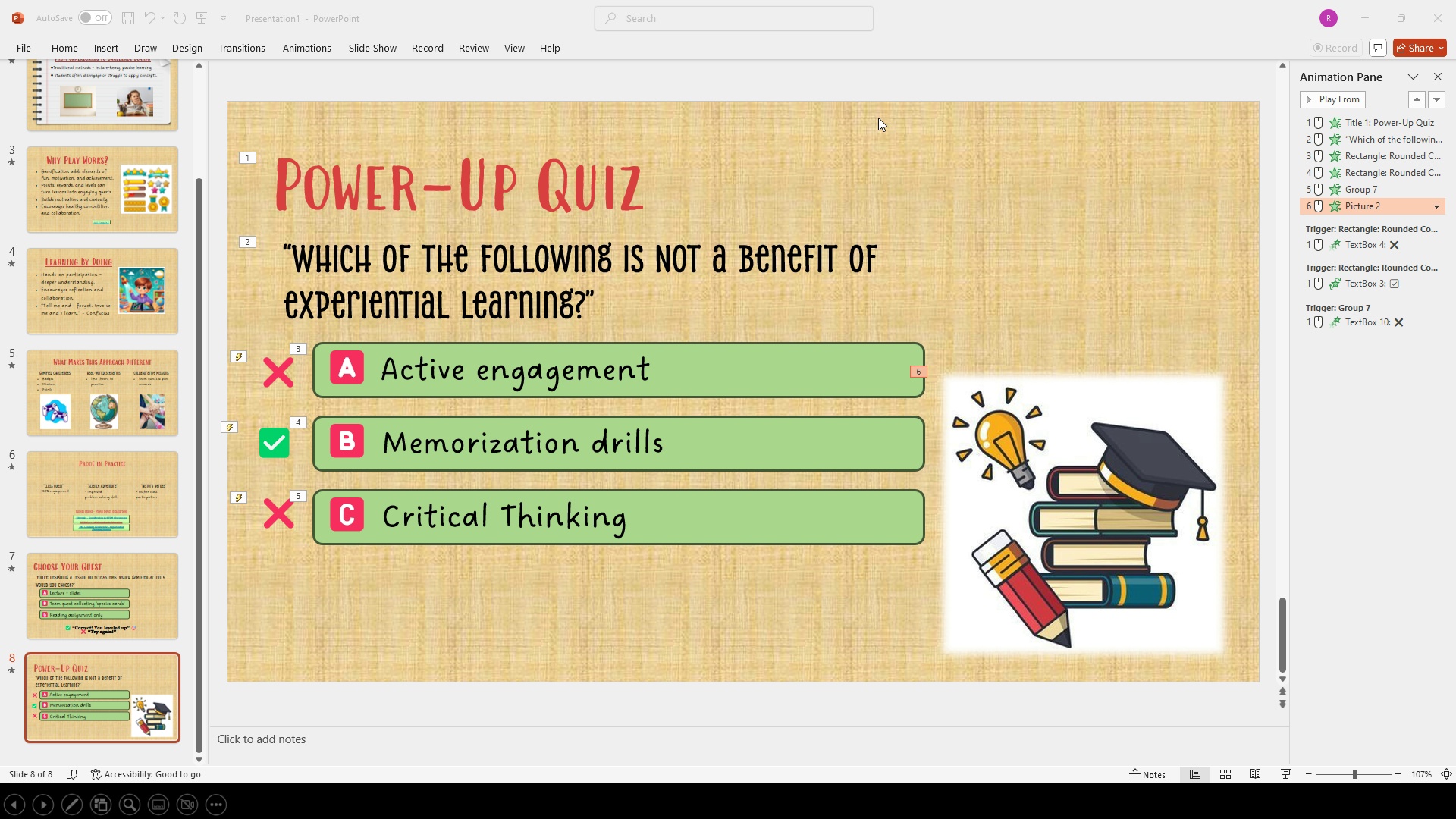 
left_click([878, 118])
 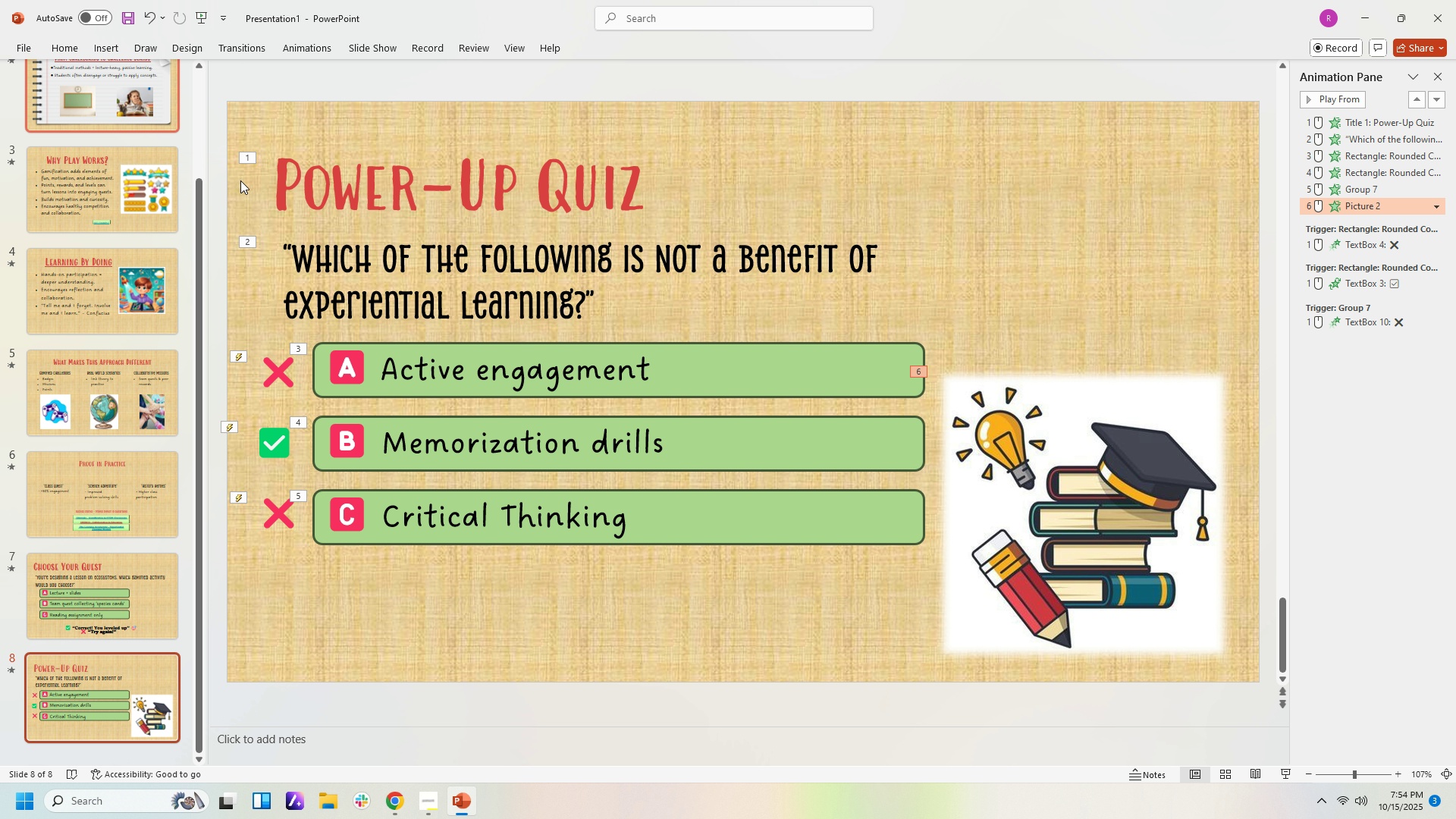 
wait(5.54)
 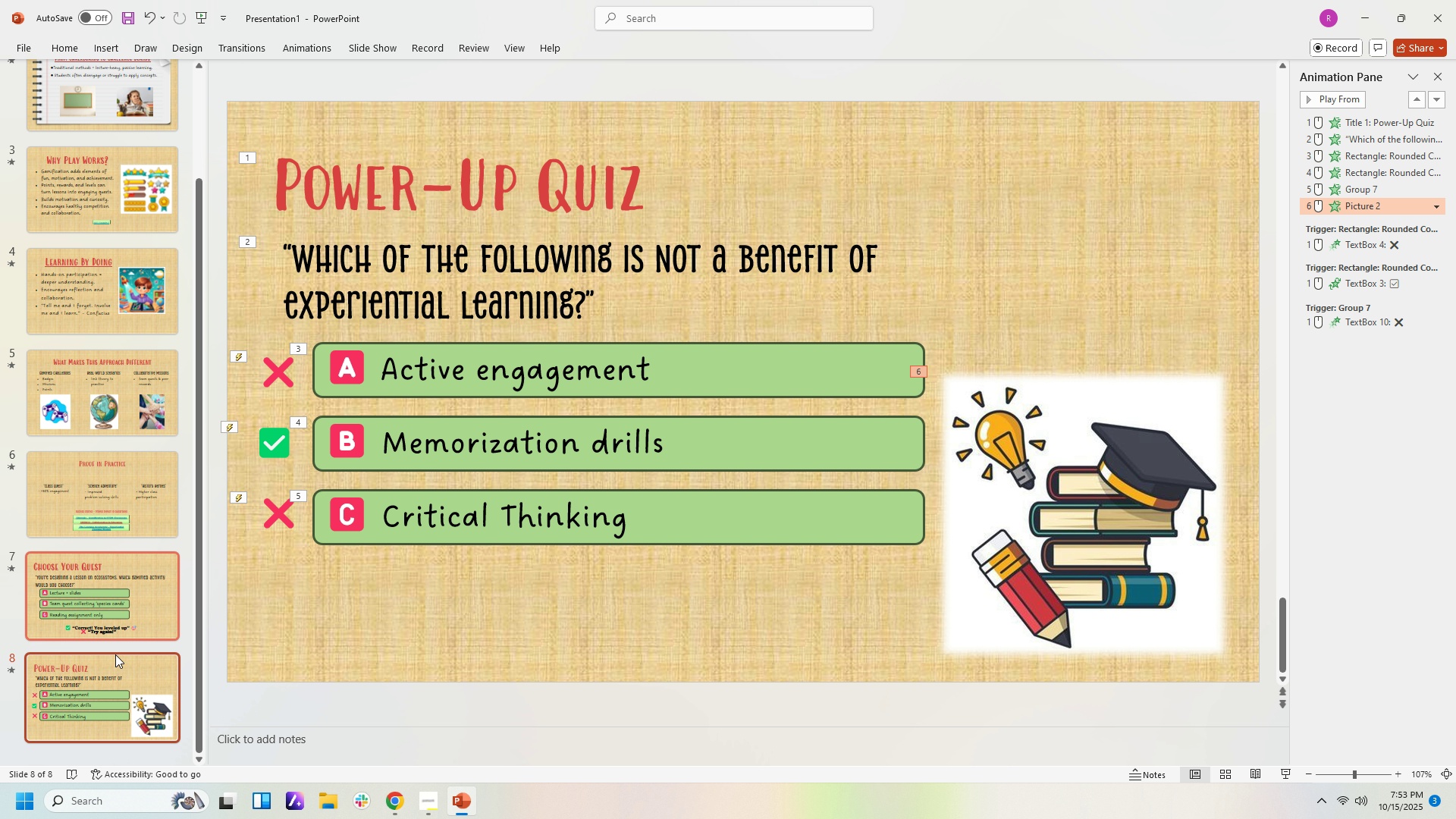 
left_click([464, 804])